 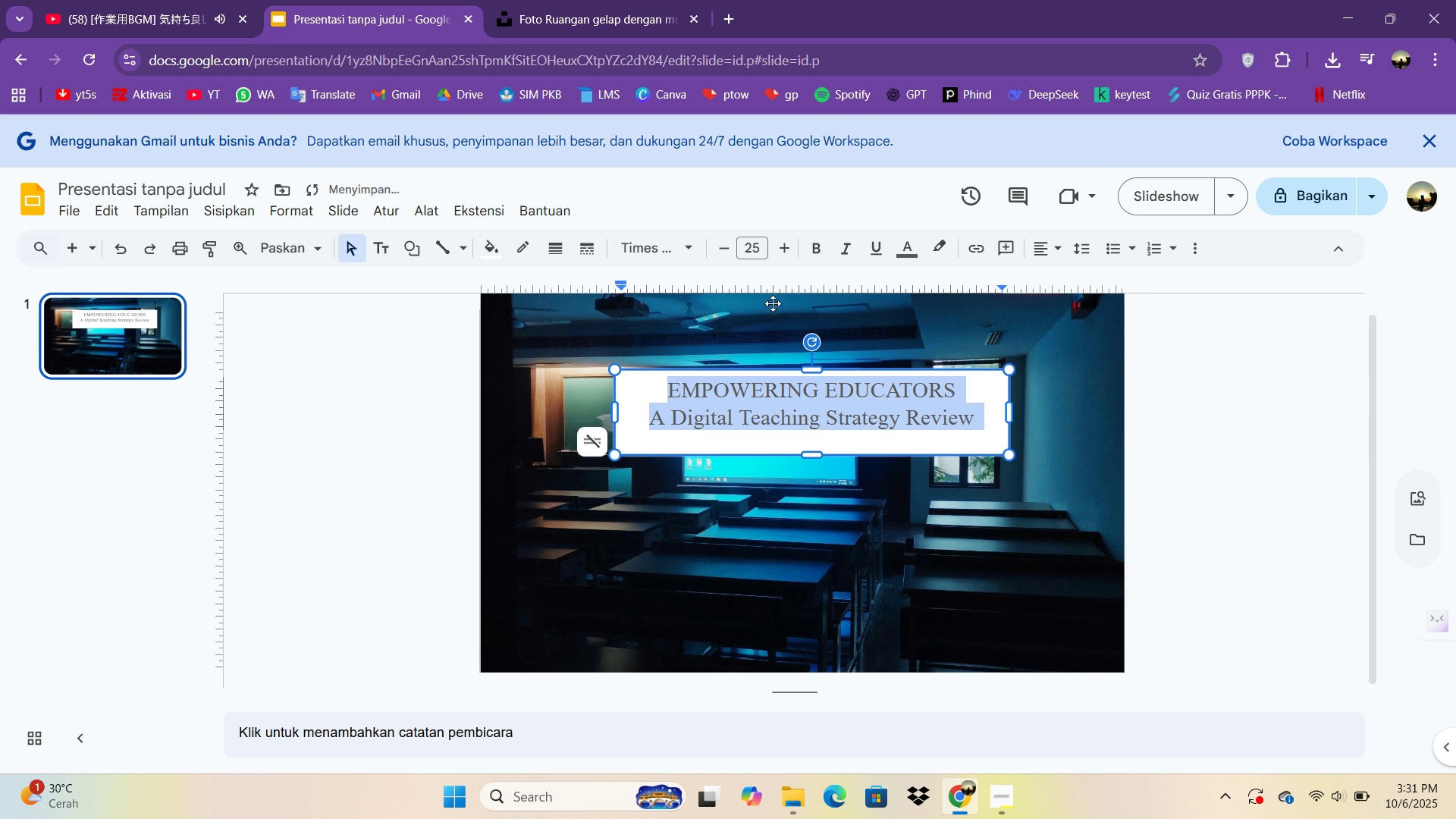 
left_click([807, 246])
 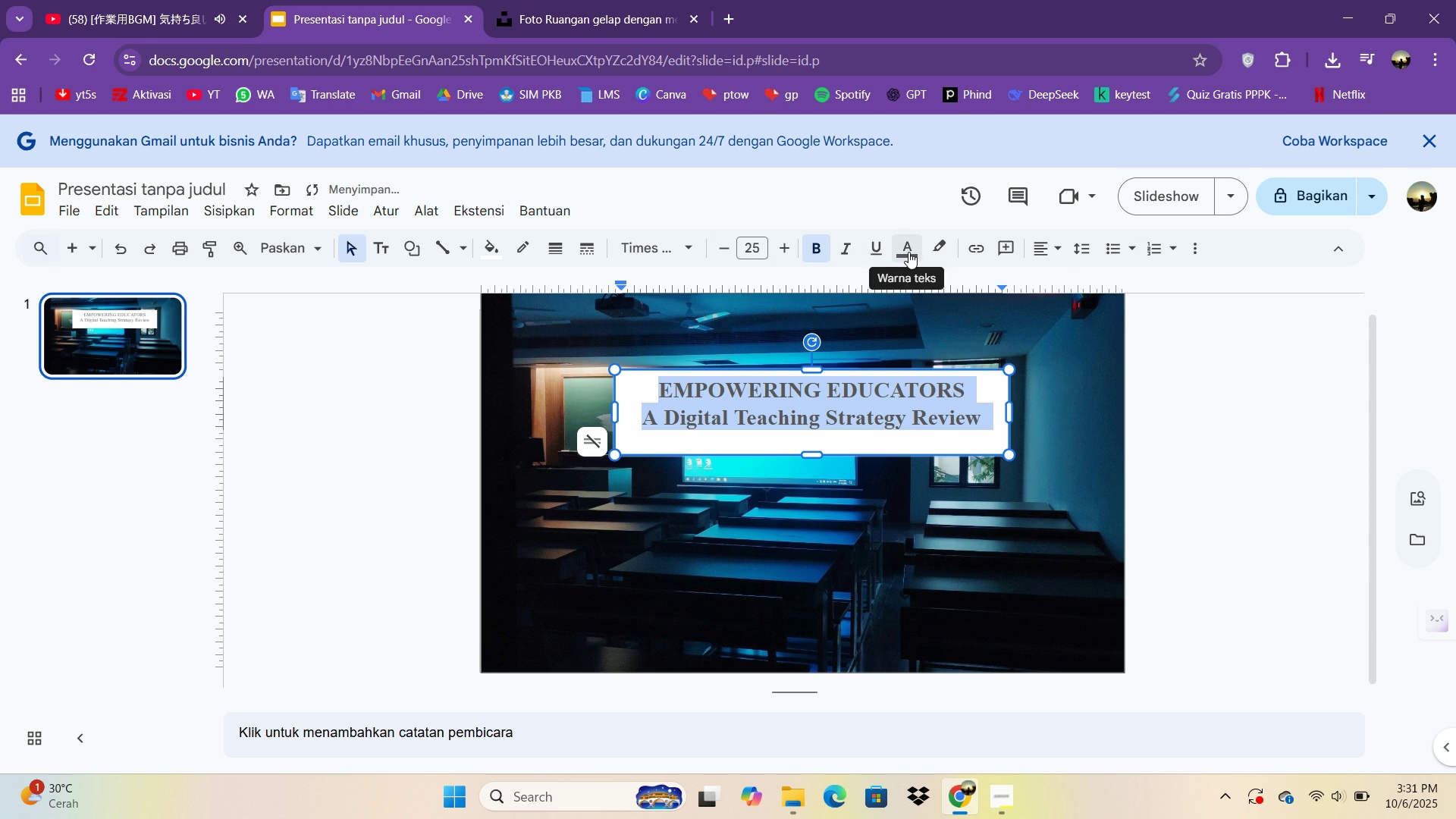 
left_click([908, 252])
 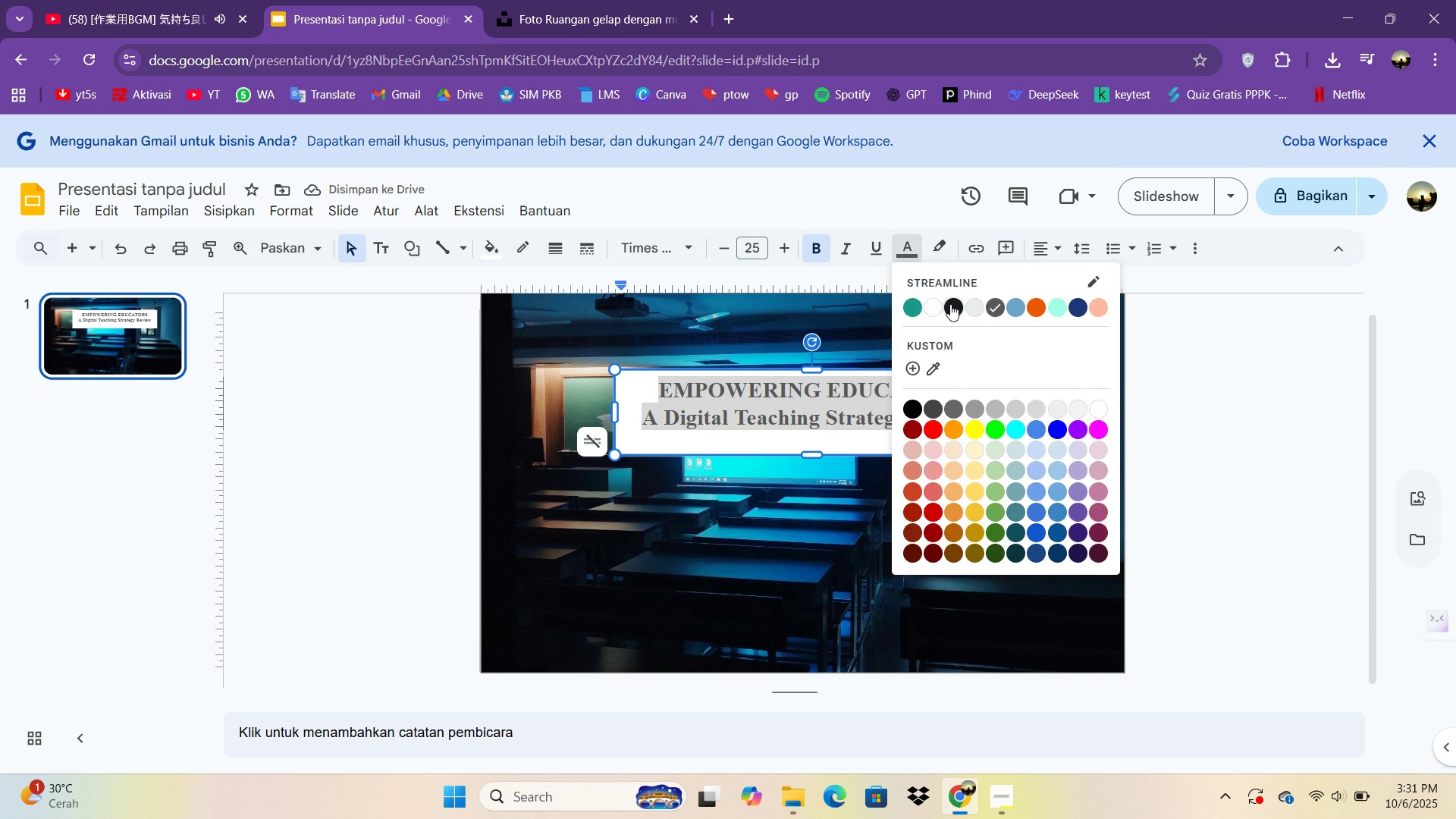 
left_click([950, 304])
 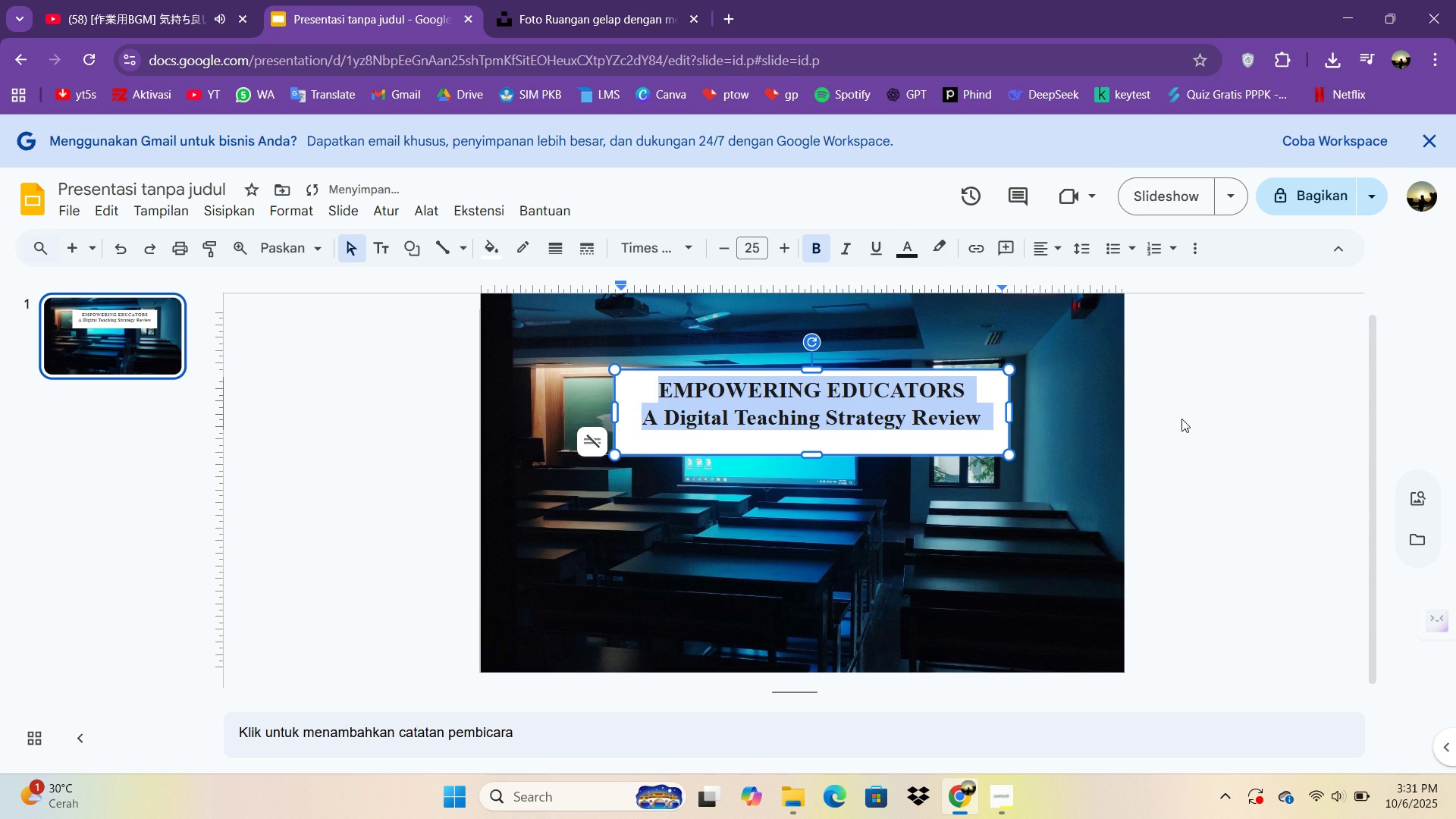 
left_click([1181, 419])
 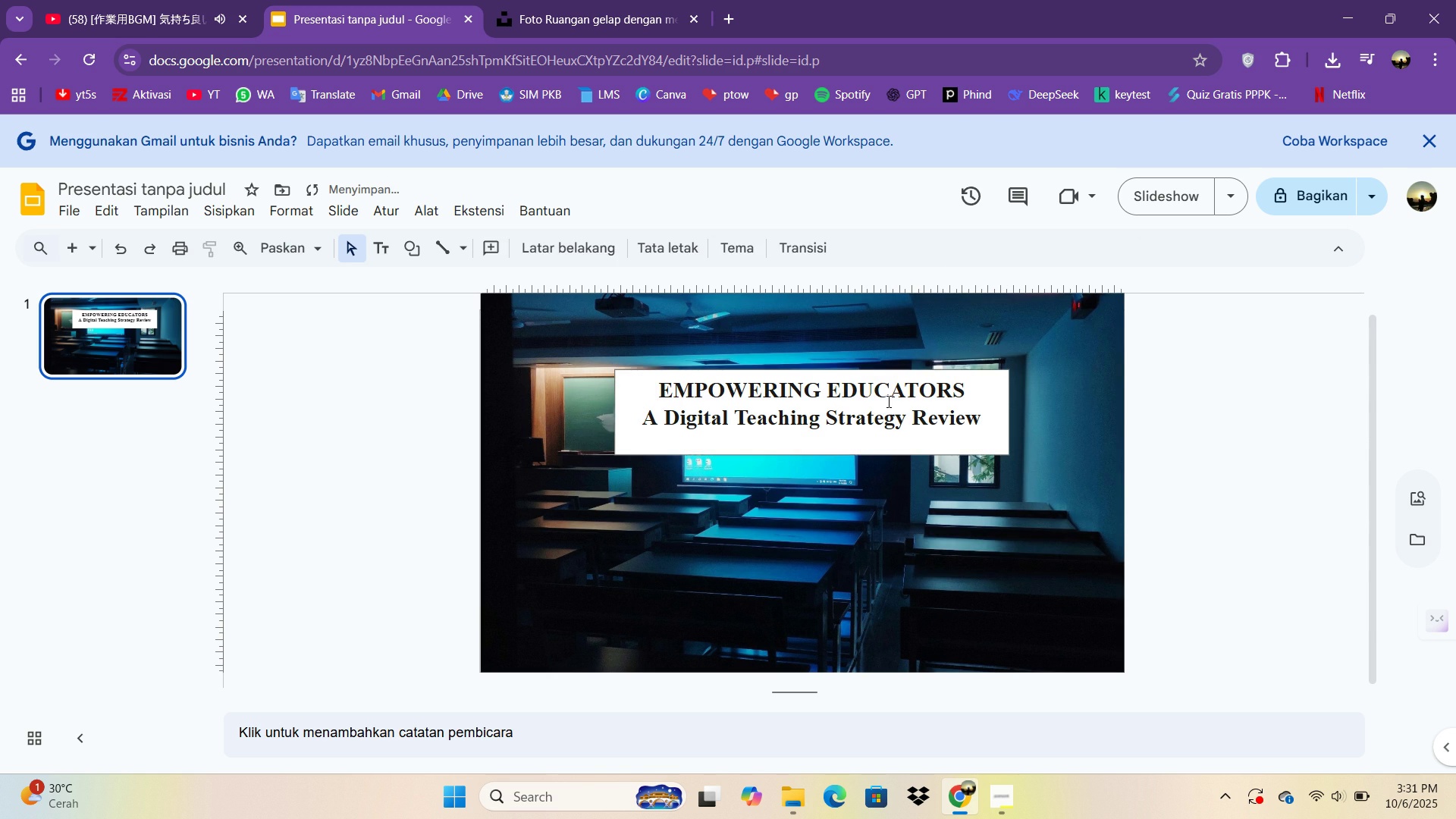 
left_click([887, 401])